 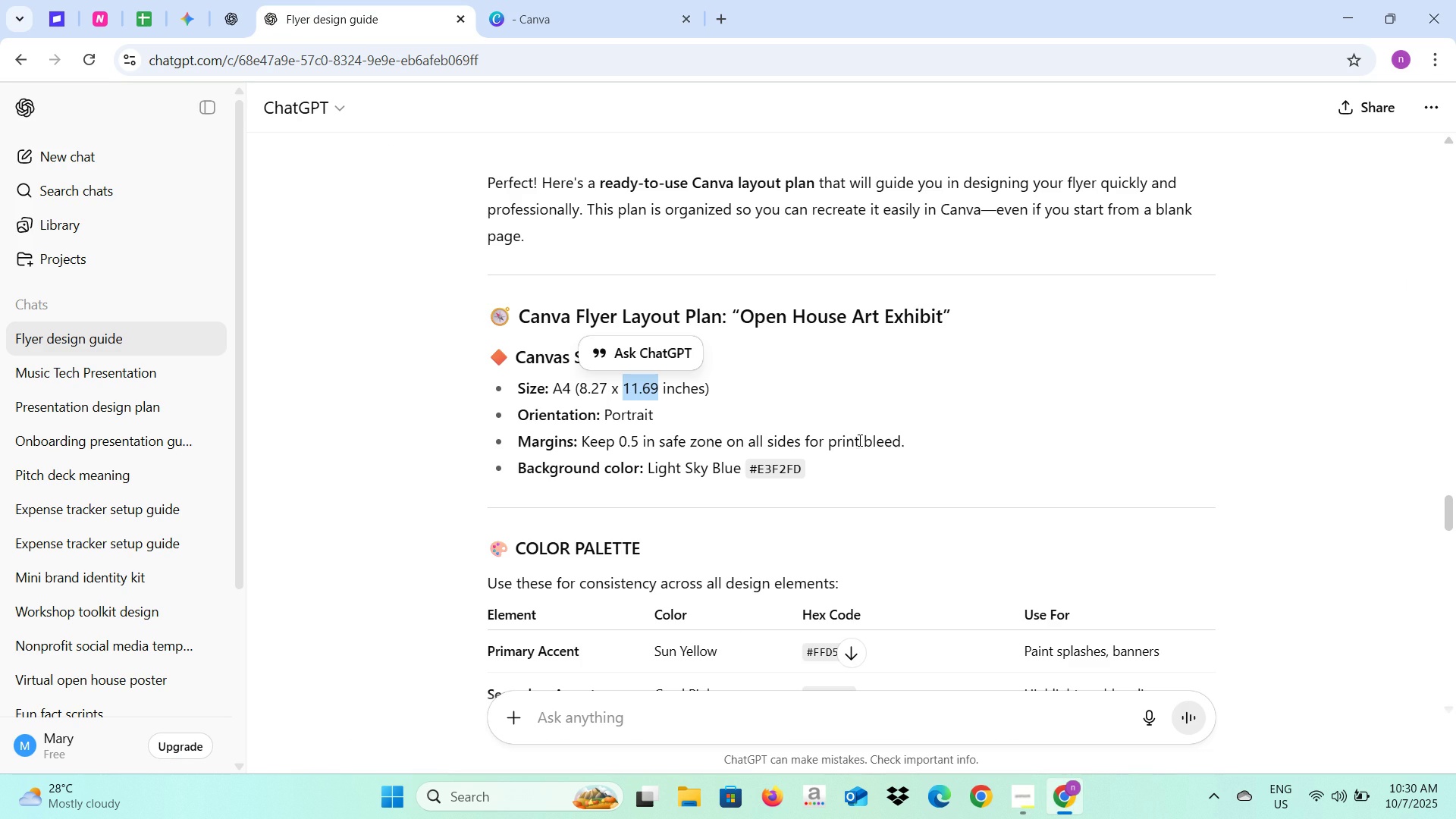 
left_click([1002, 416])
 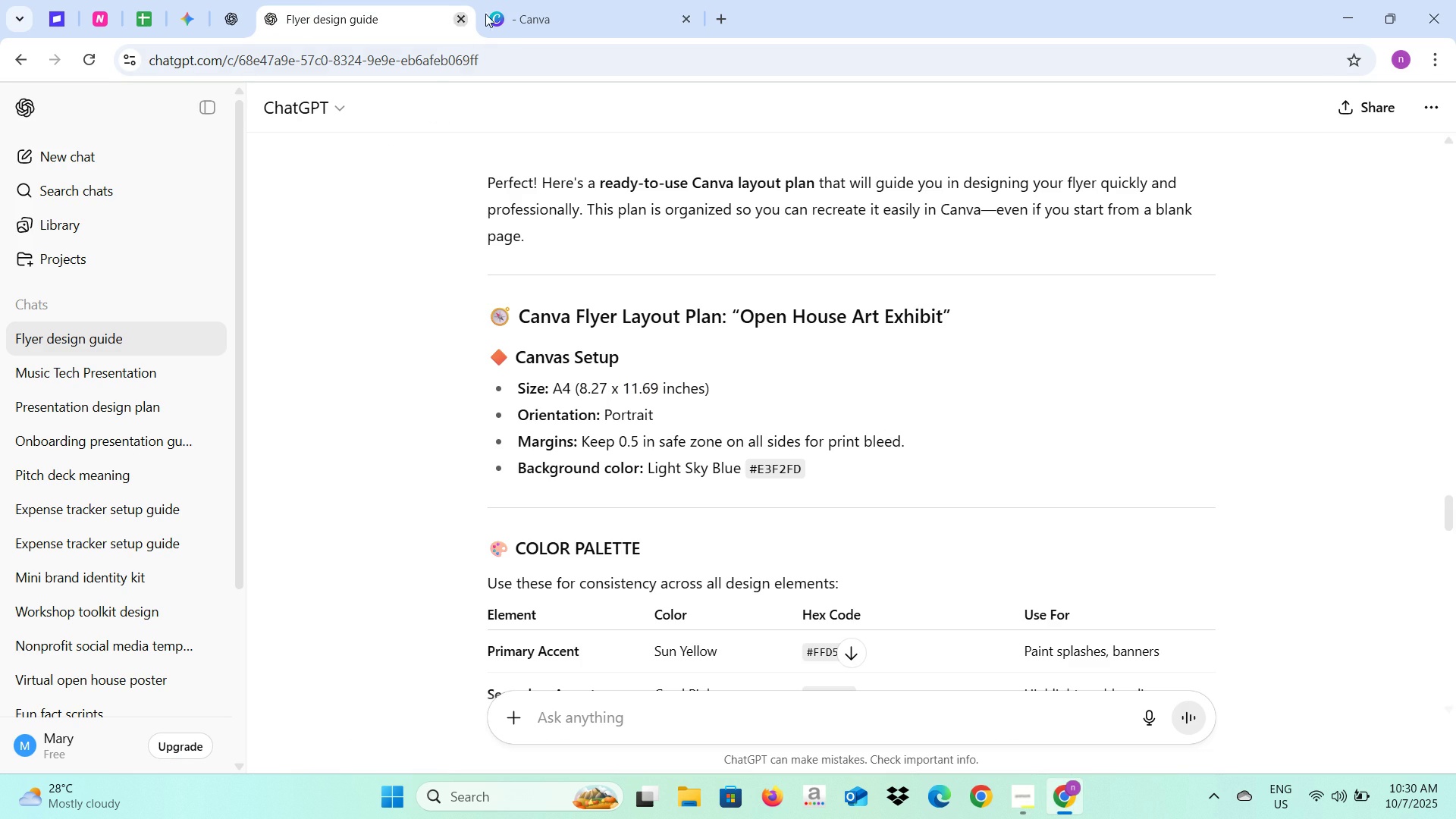 
left_click([506, 10])
 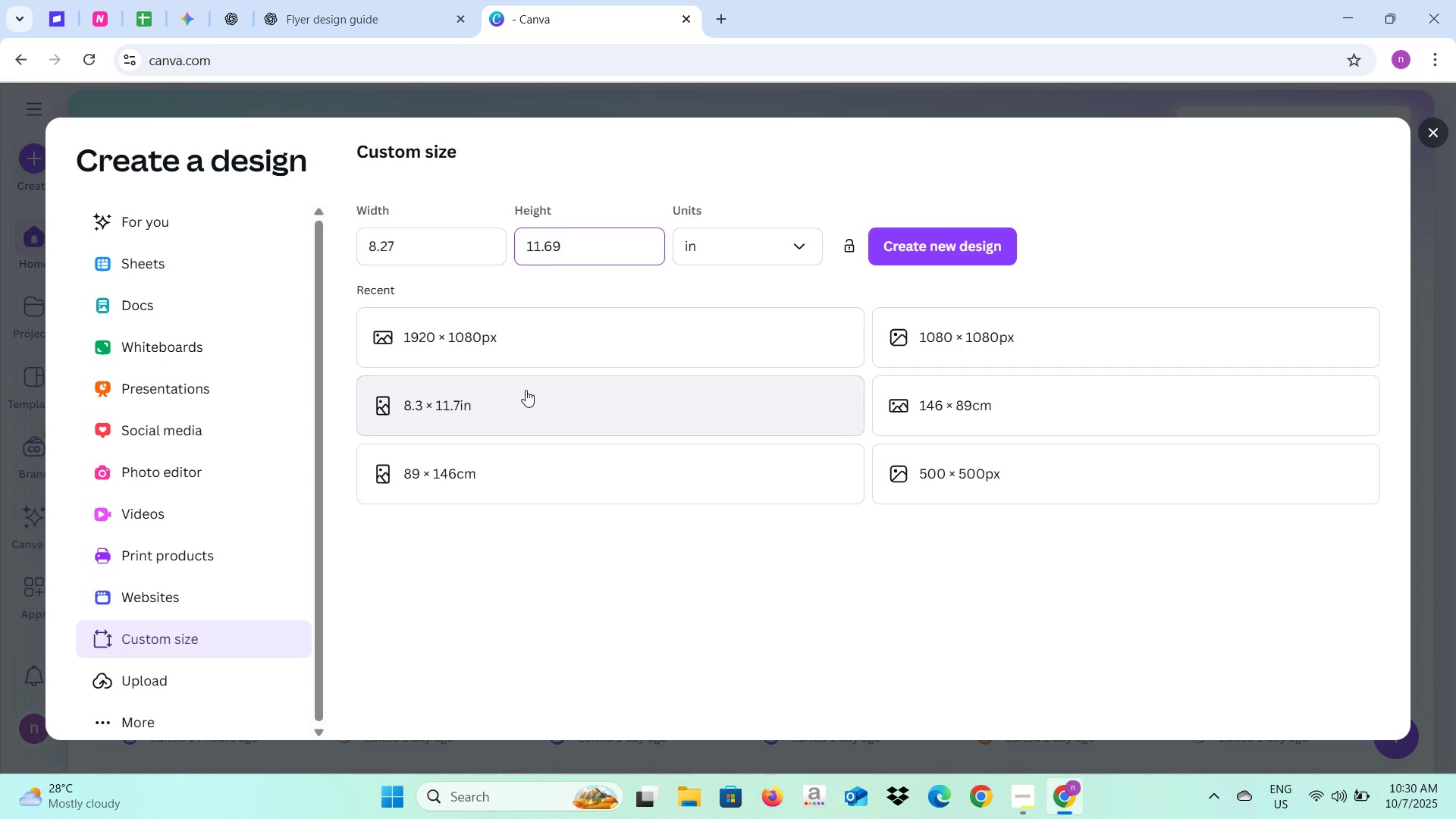 
wait(9.03)
 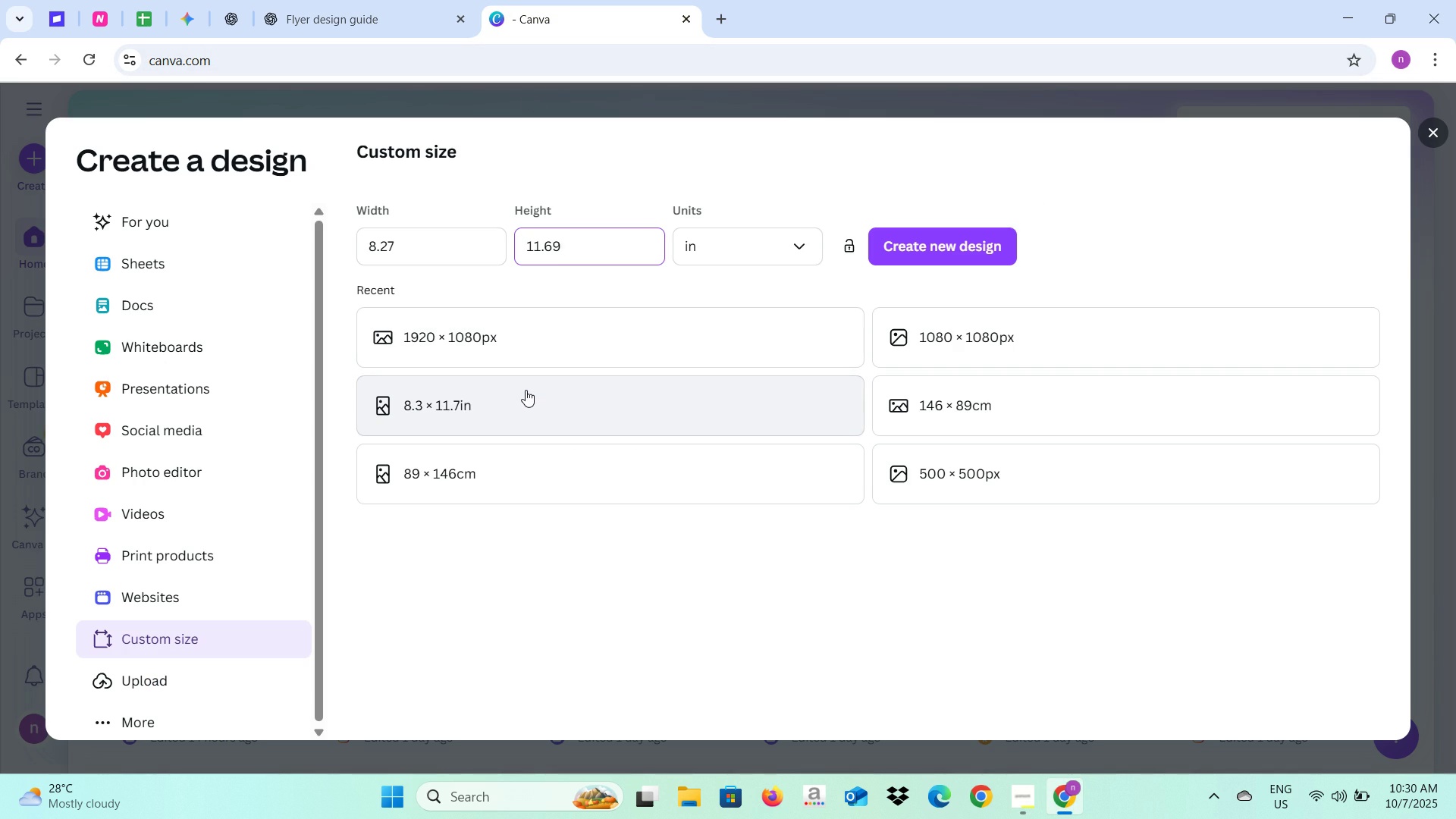 
left_click([917, 250])
 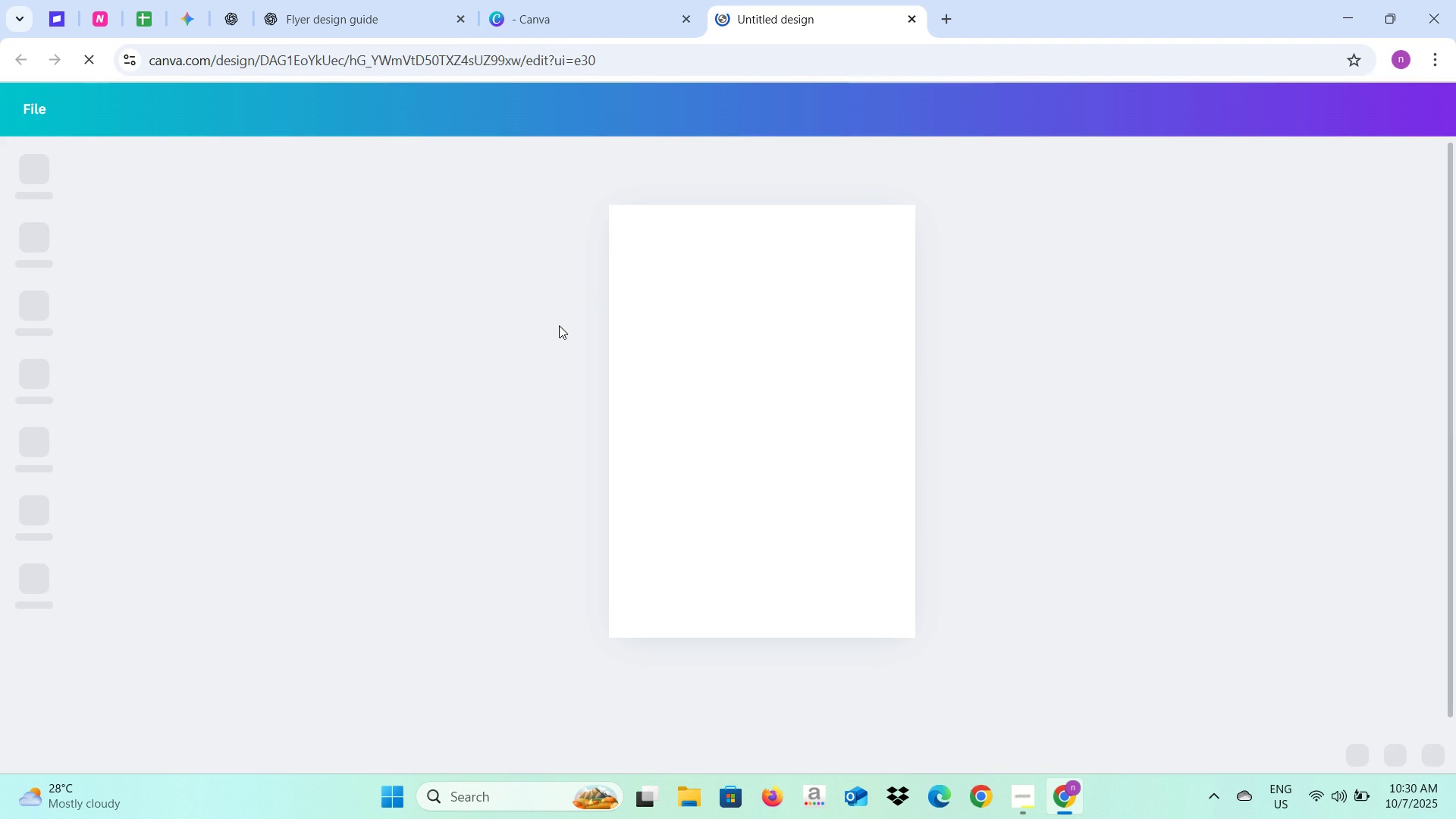 
wait(9.81)
 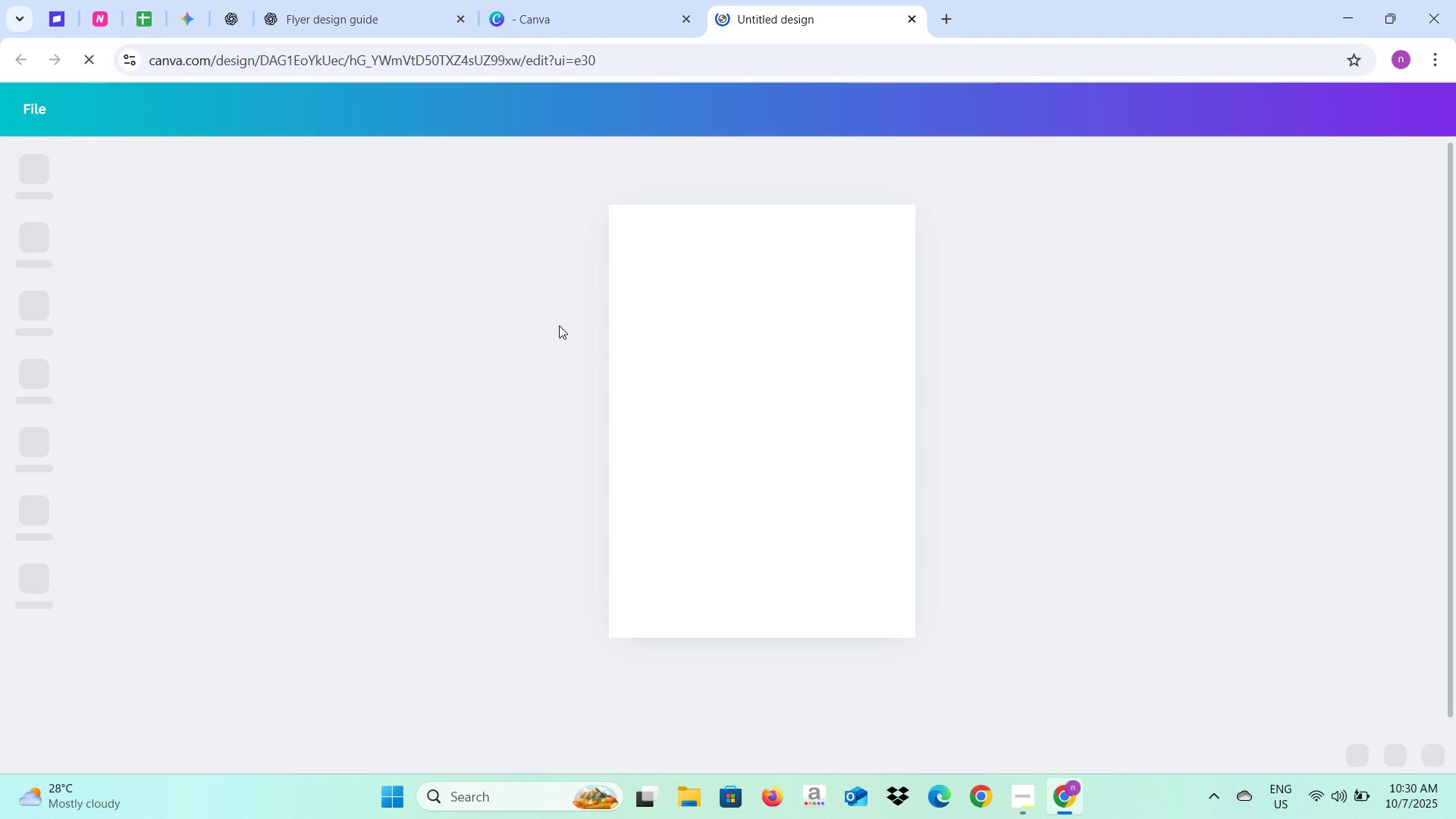 
left_click([350, 14])
 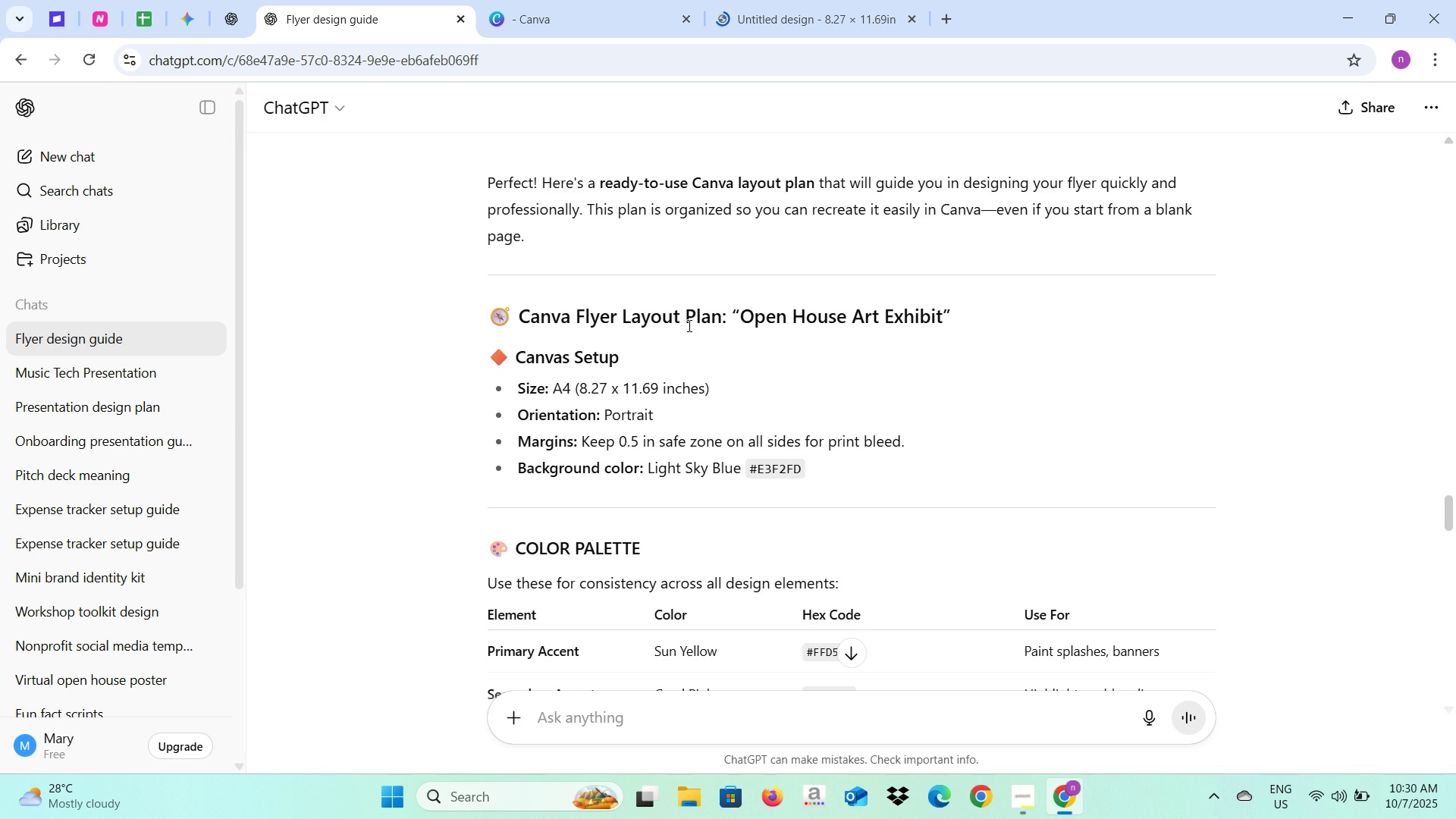 
scroll: coordinate [688, 325], scroll_direction: down, amount: 5.0
 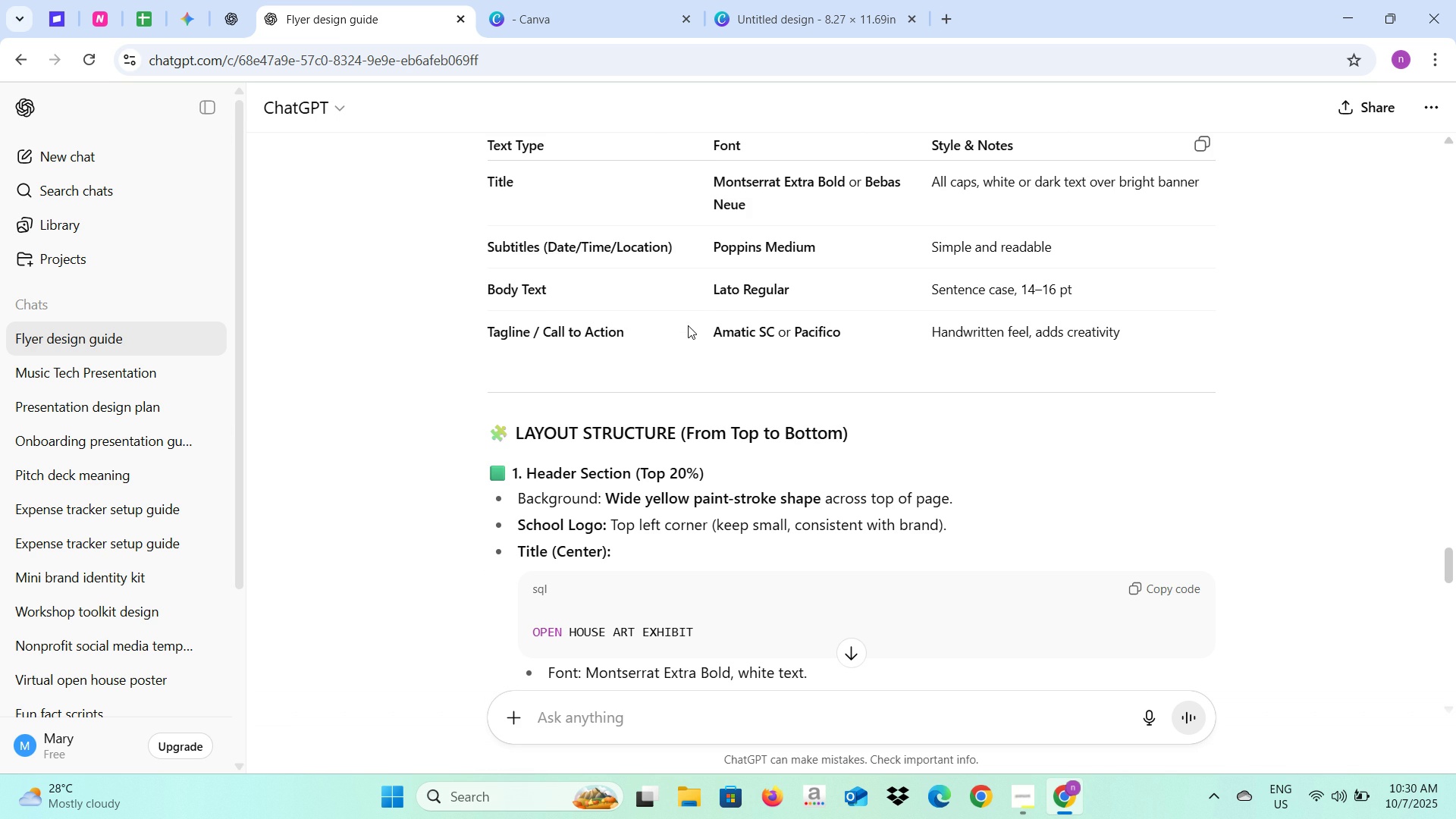 
wait(5.26)
 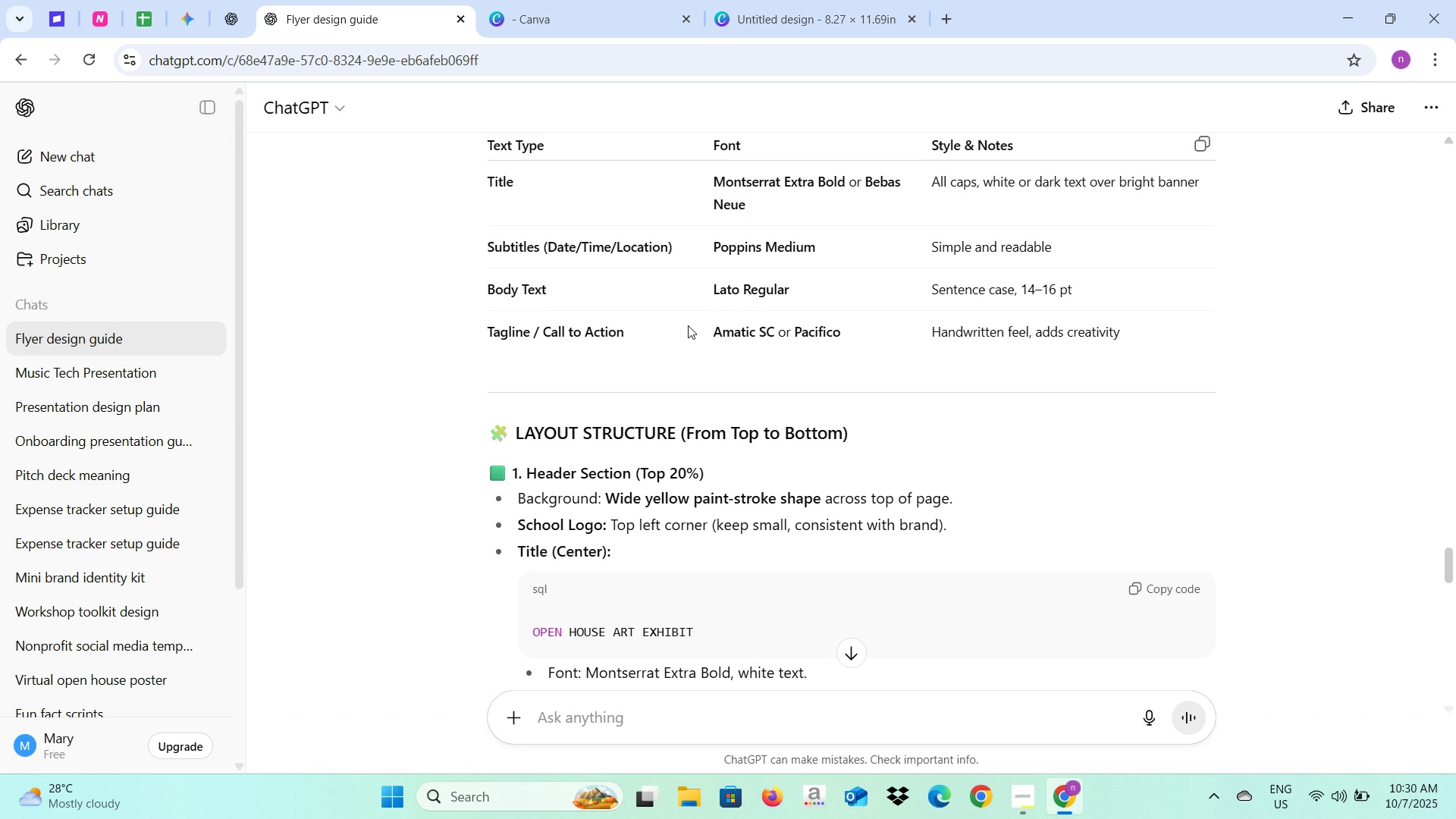 
scroll: coordinate [688, 325], scroll_direction: down, amount: 1.0
 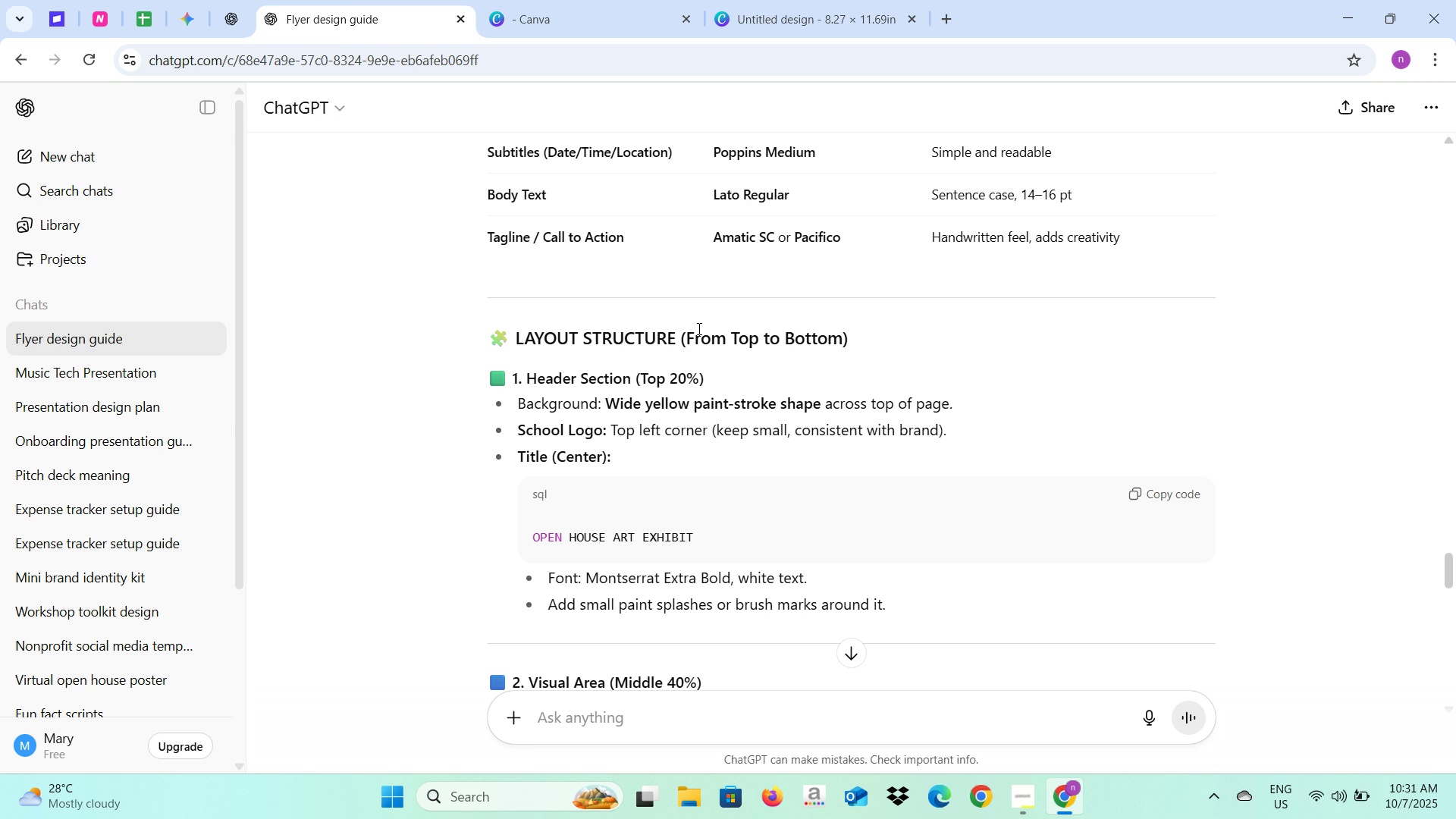 
mouse_move([661, 395])